 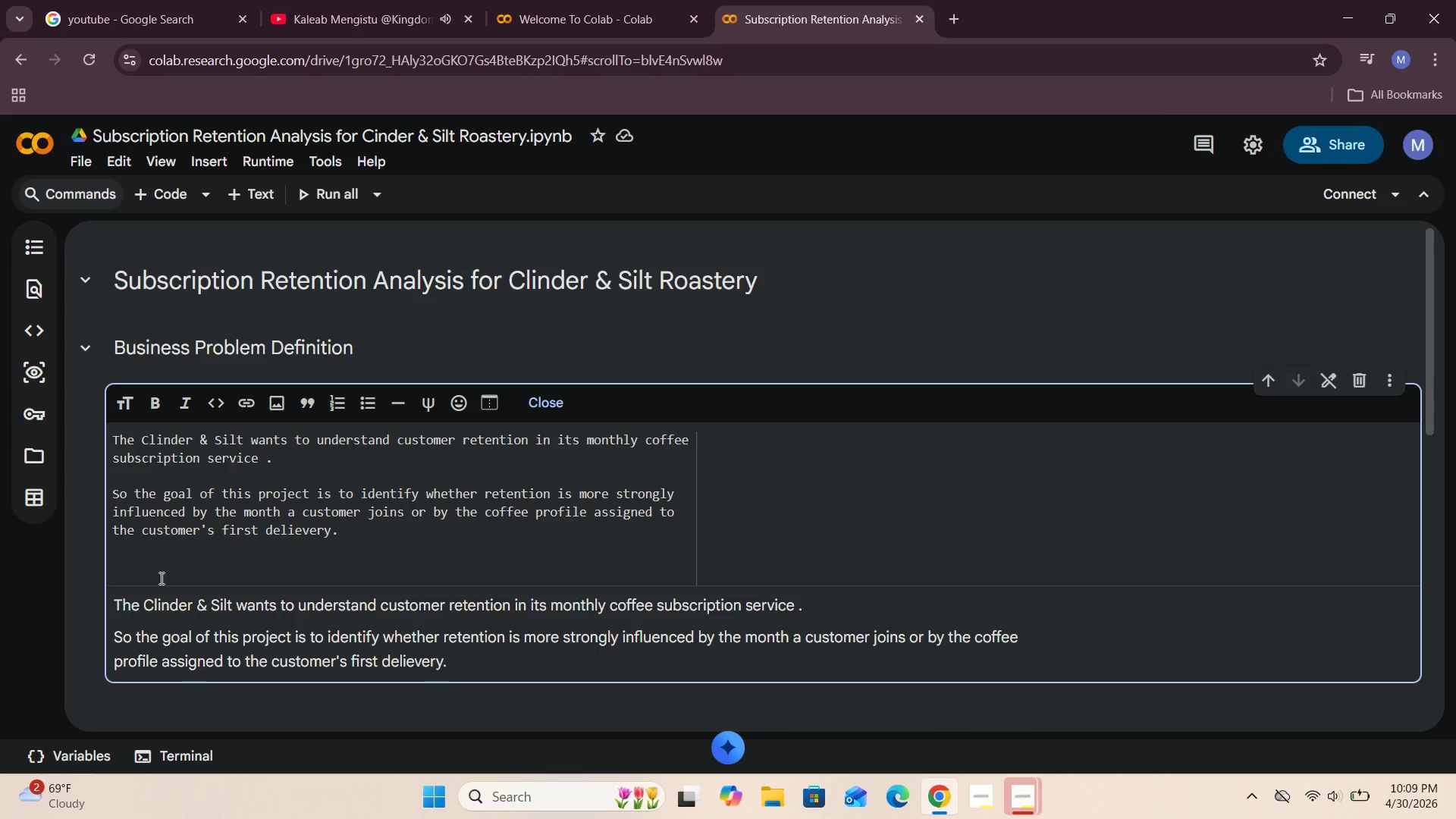 
key(CapsLock)
 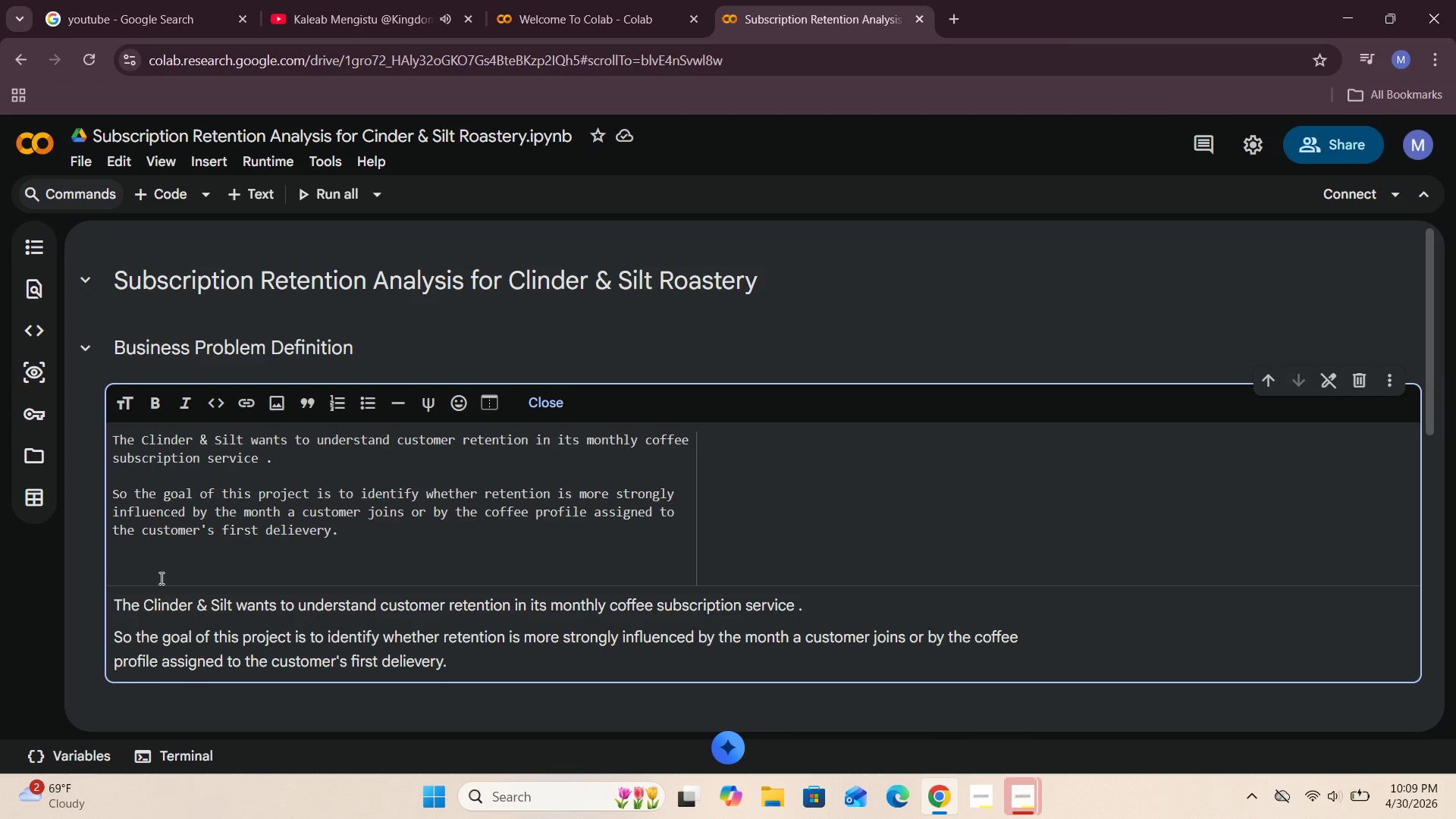 
type(T)
key(Backspace)
type(So for this project , As we are ass)
key(Backspace)
type(ked )
 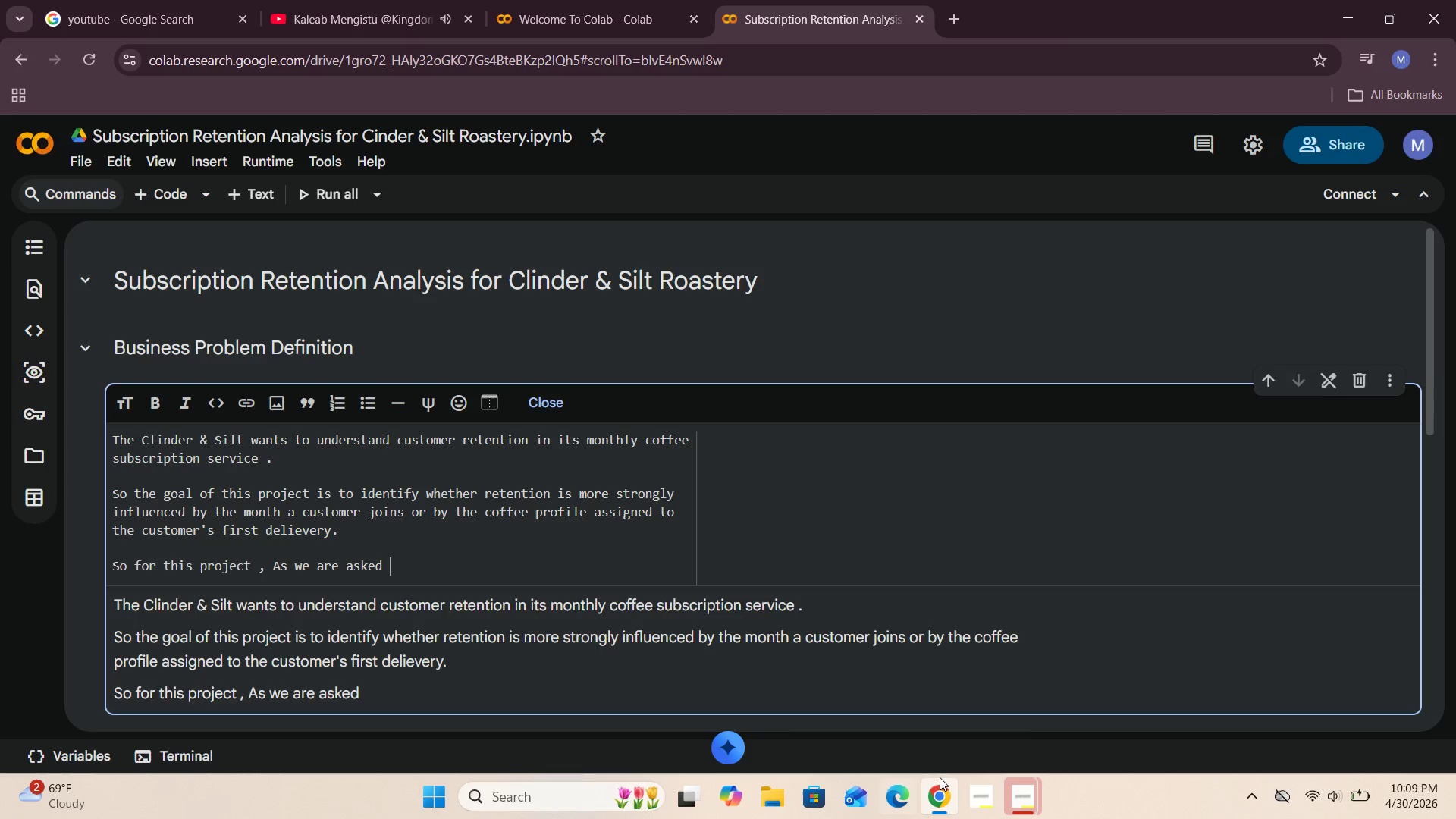 
wait(5.51)
 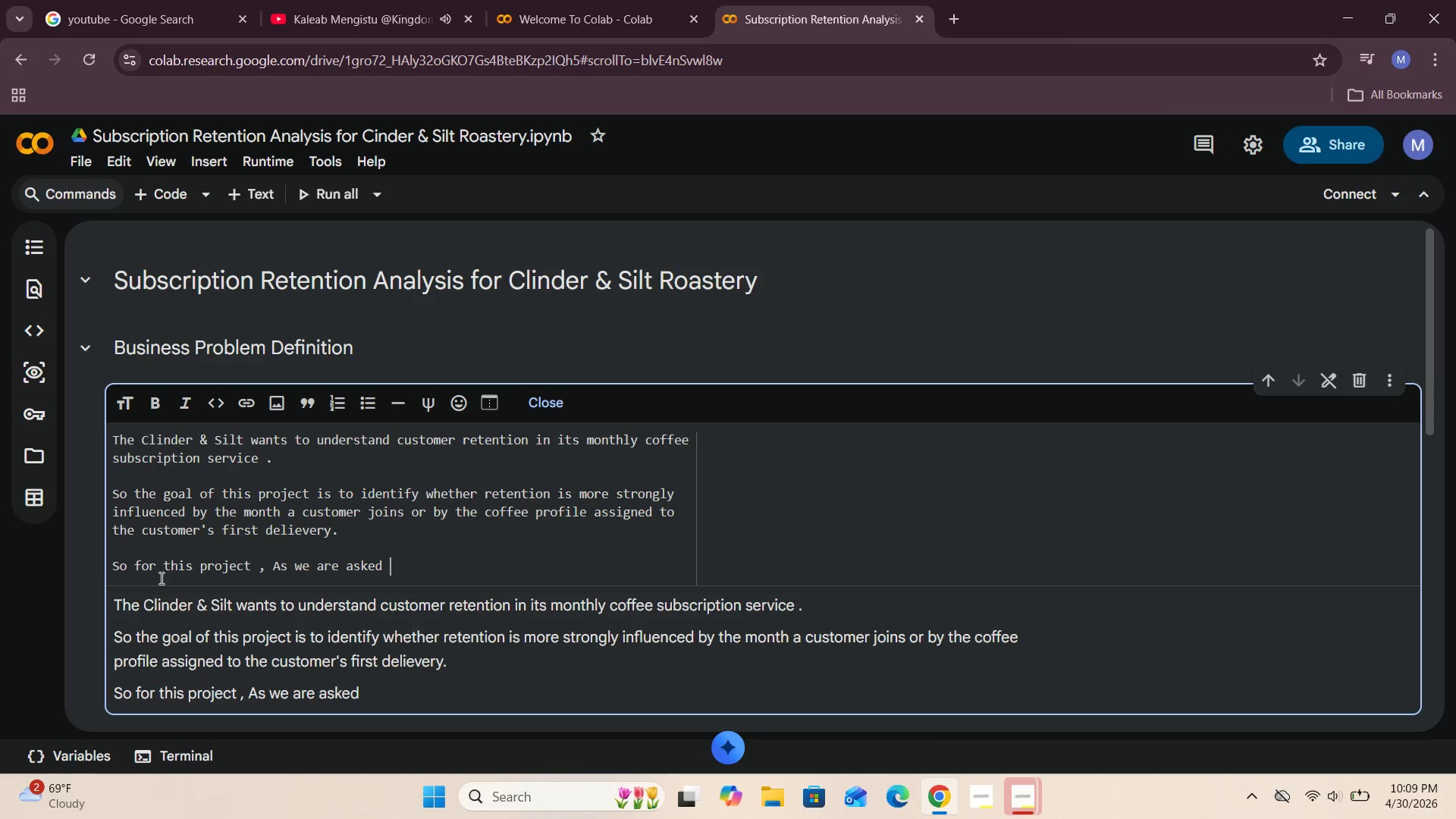 
left_click([979, 703])